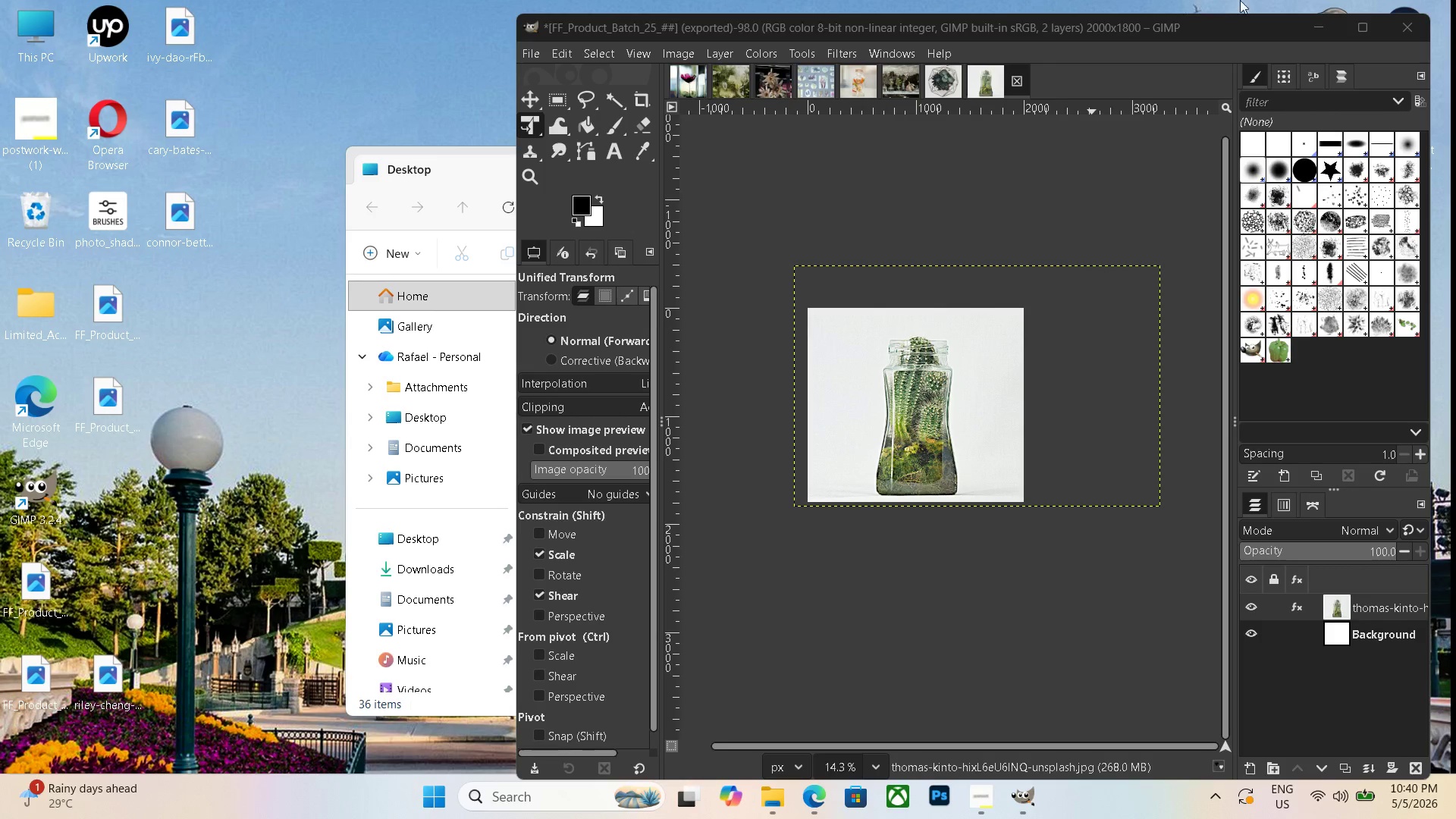 
wait(11.97)
 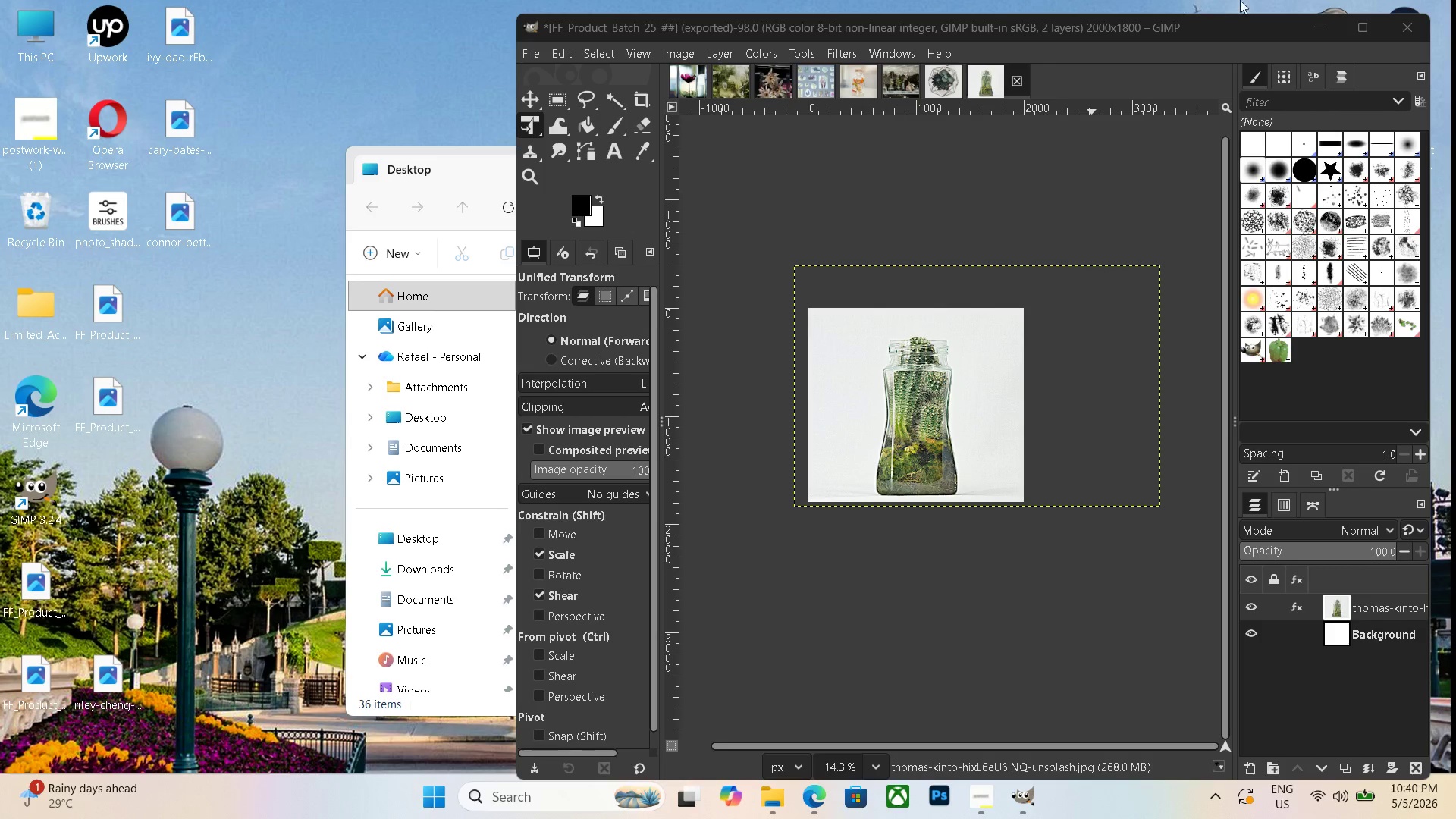 
left_click([1051, 588])
 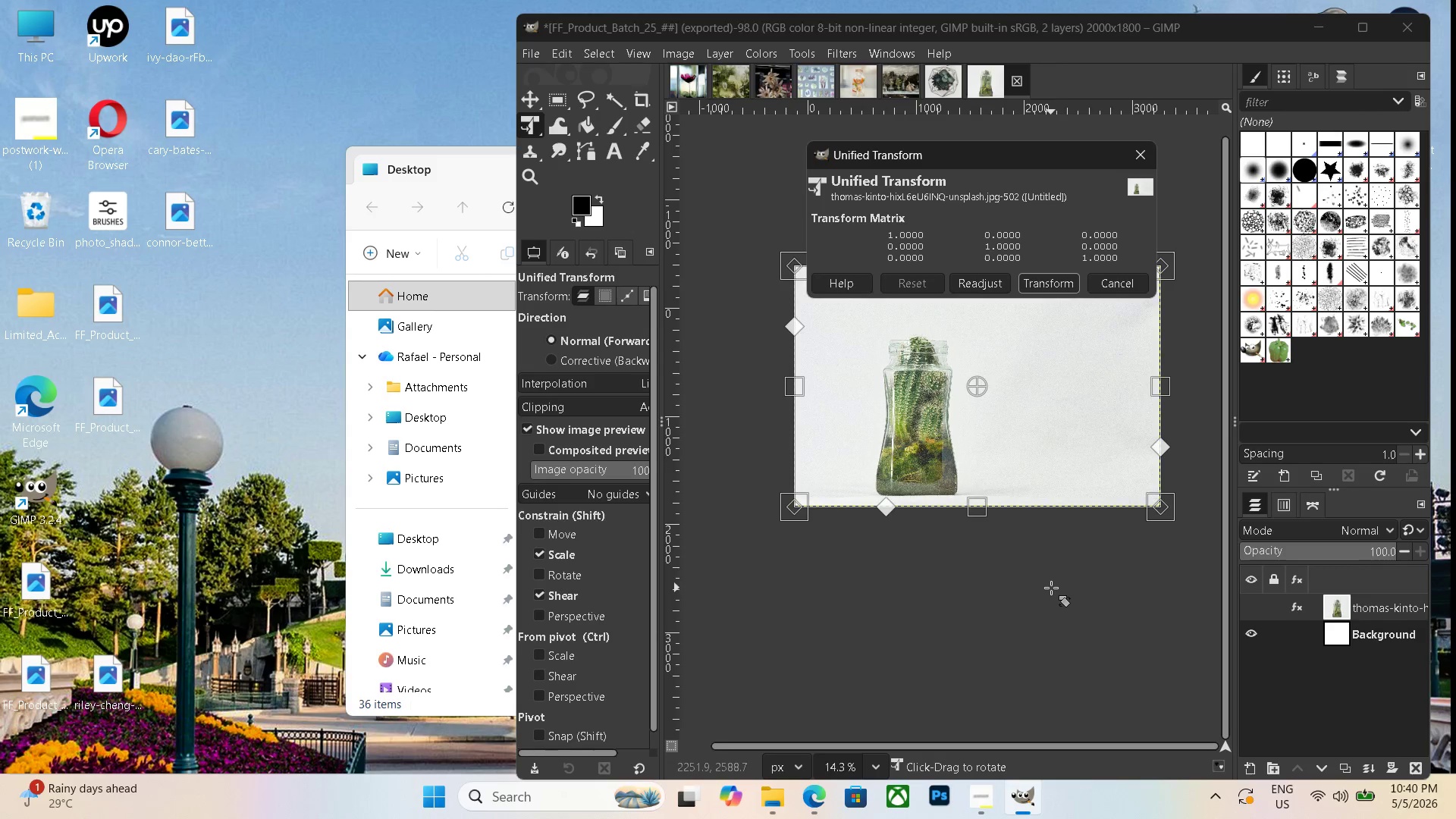 
hold_key(key=ControlLeft, duration=0.75)
 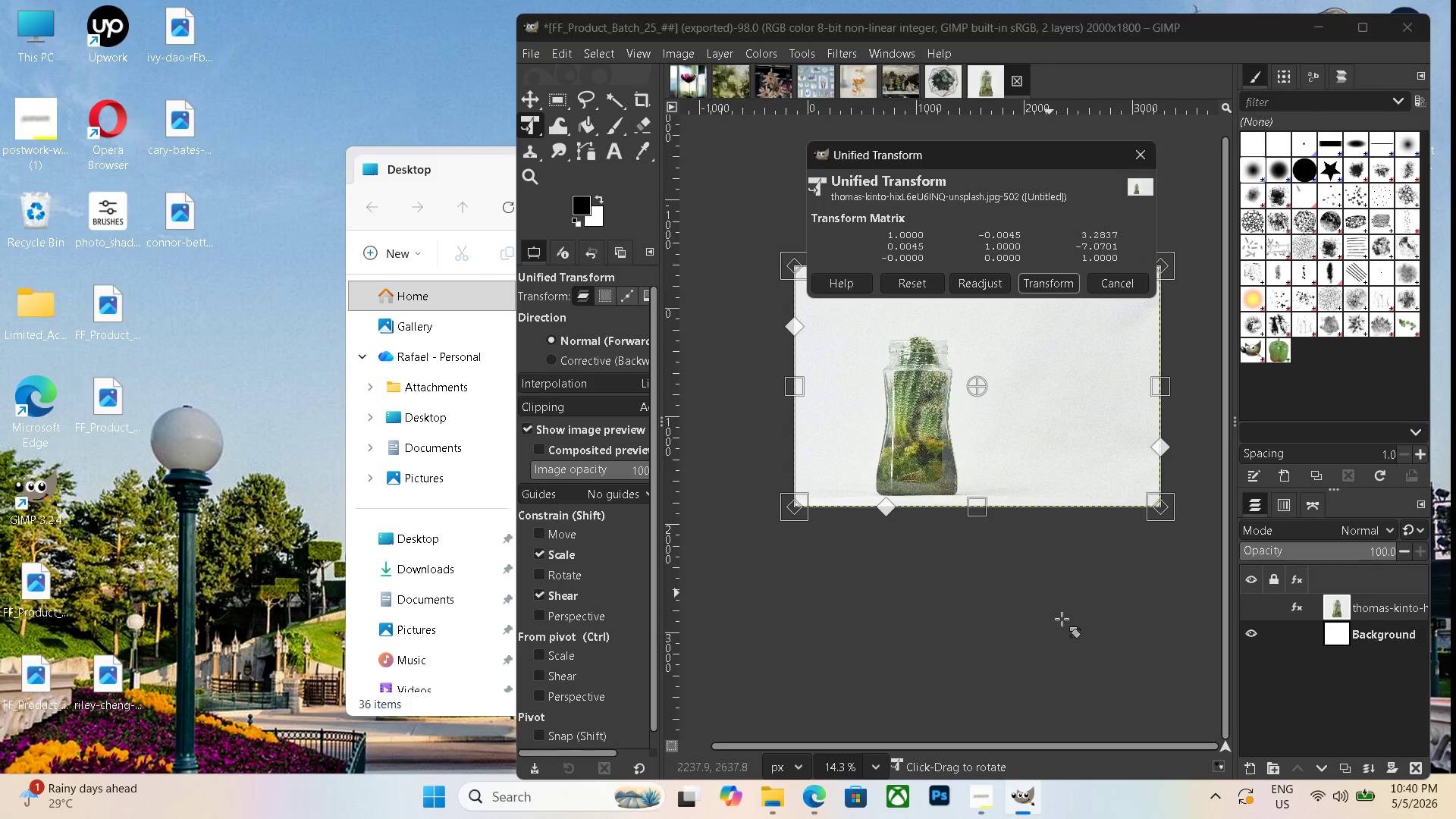 
key(Control+N)
 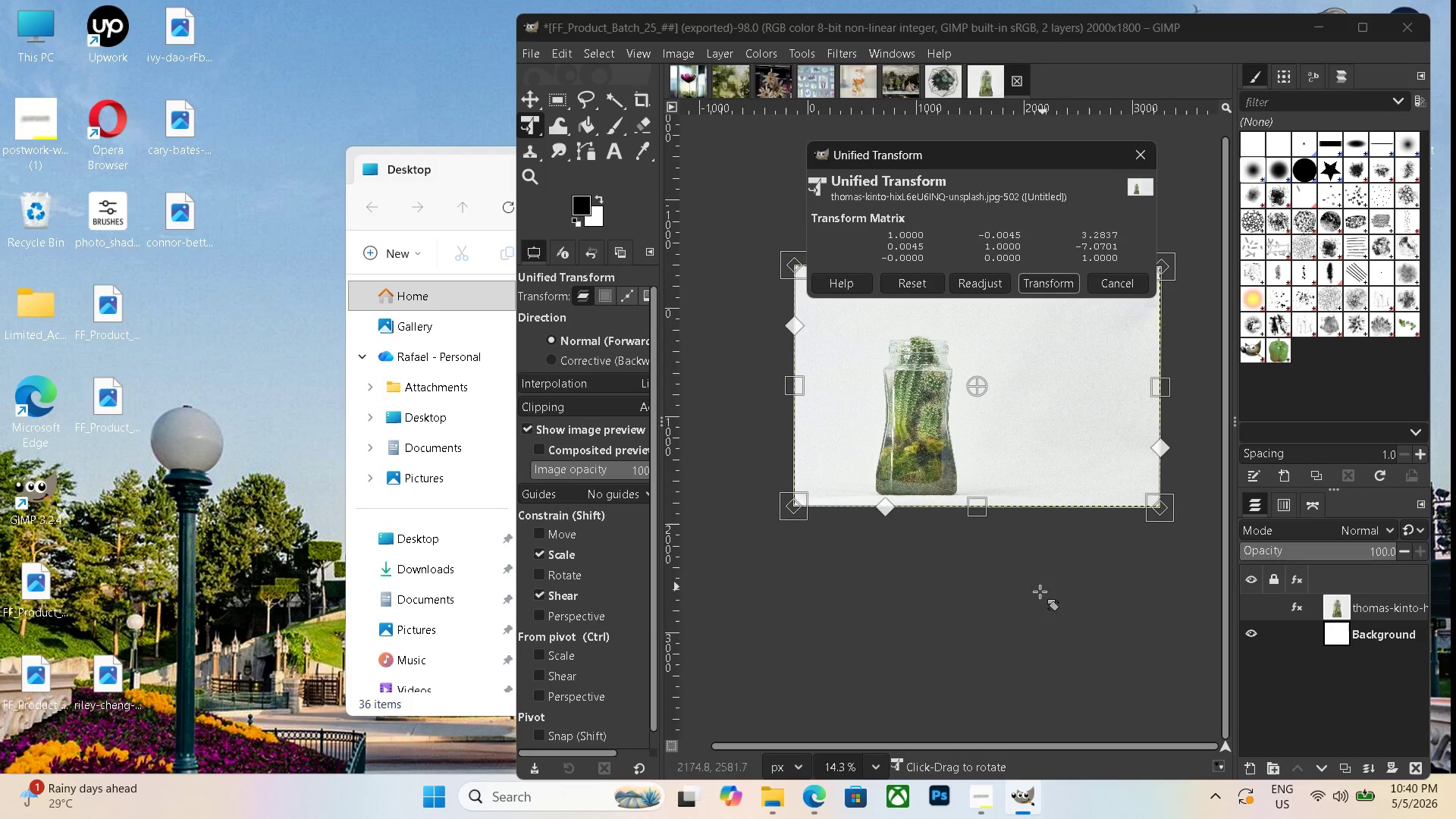 
left_click([1031, 604])
 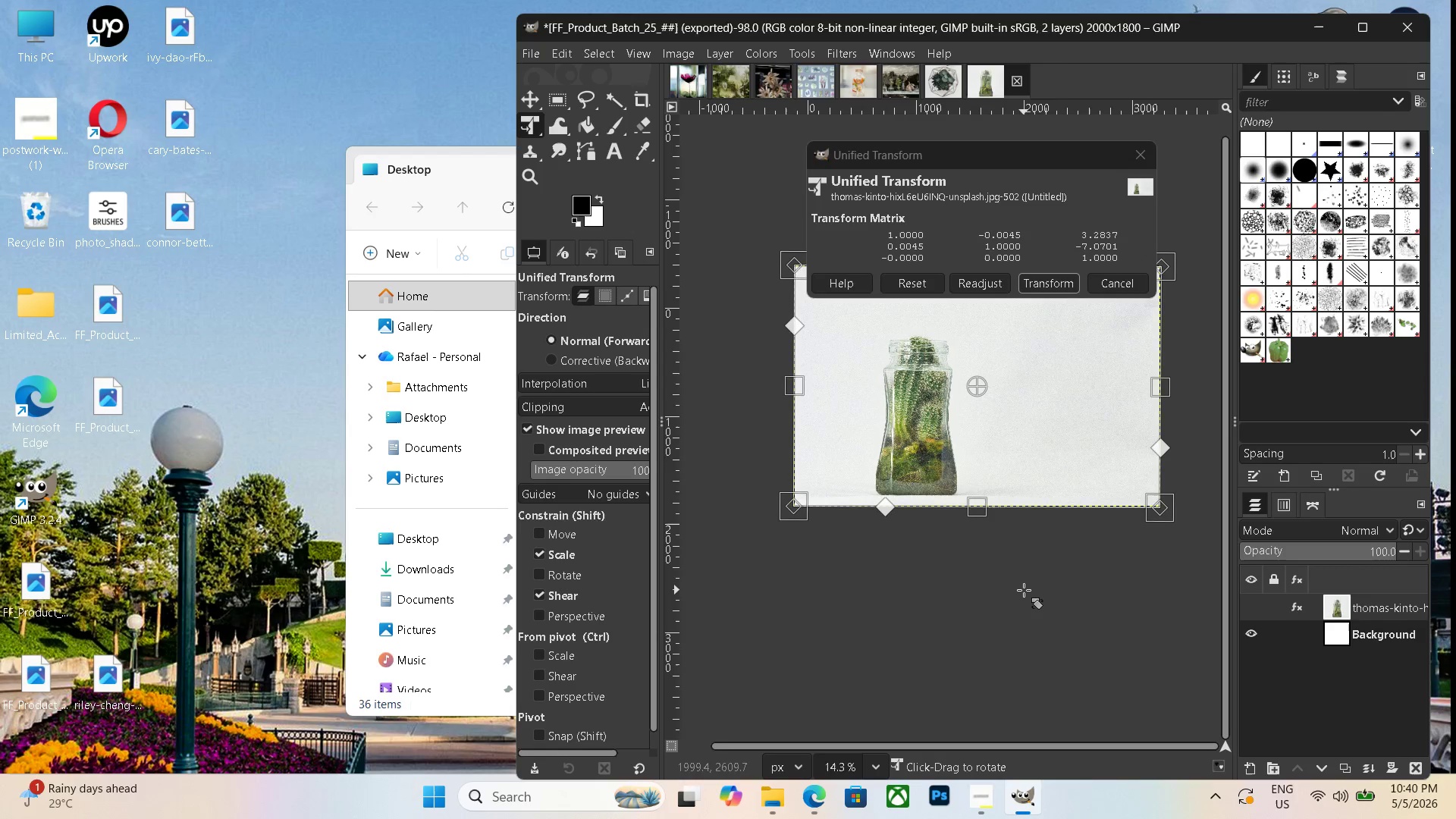 
key(Control+N)
 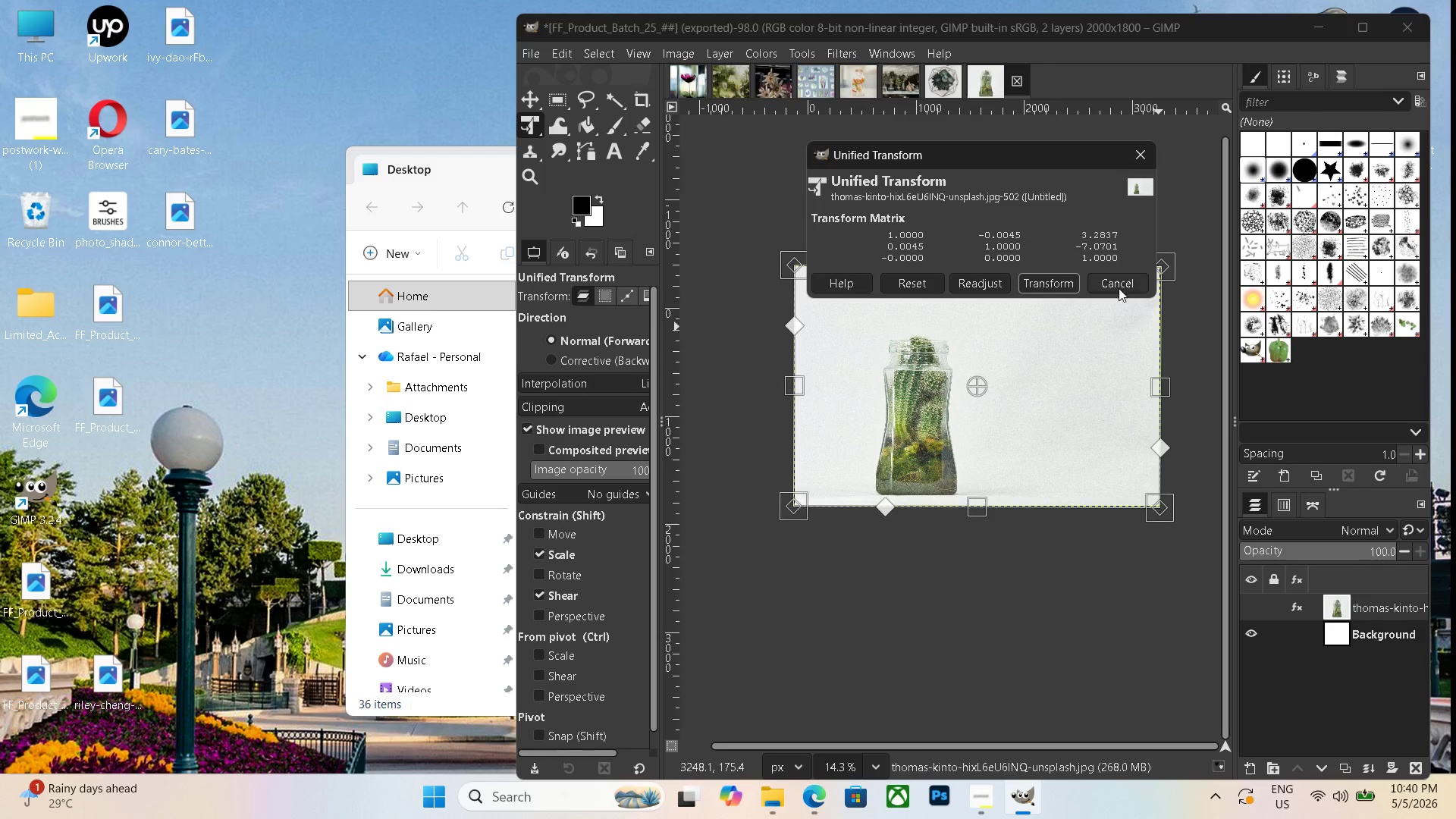 
left_click([1128, 287])
 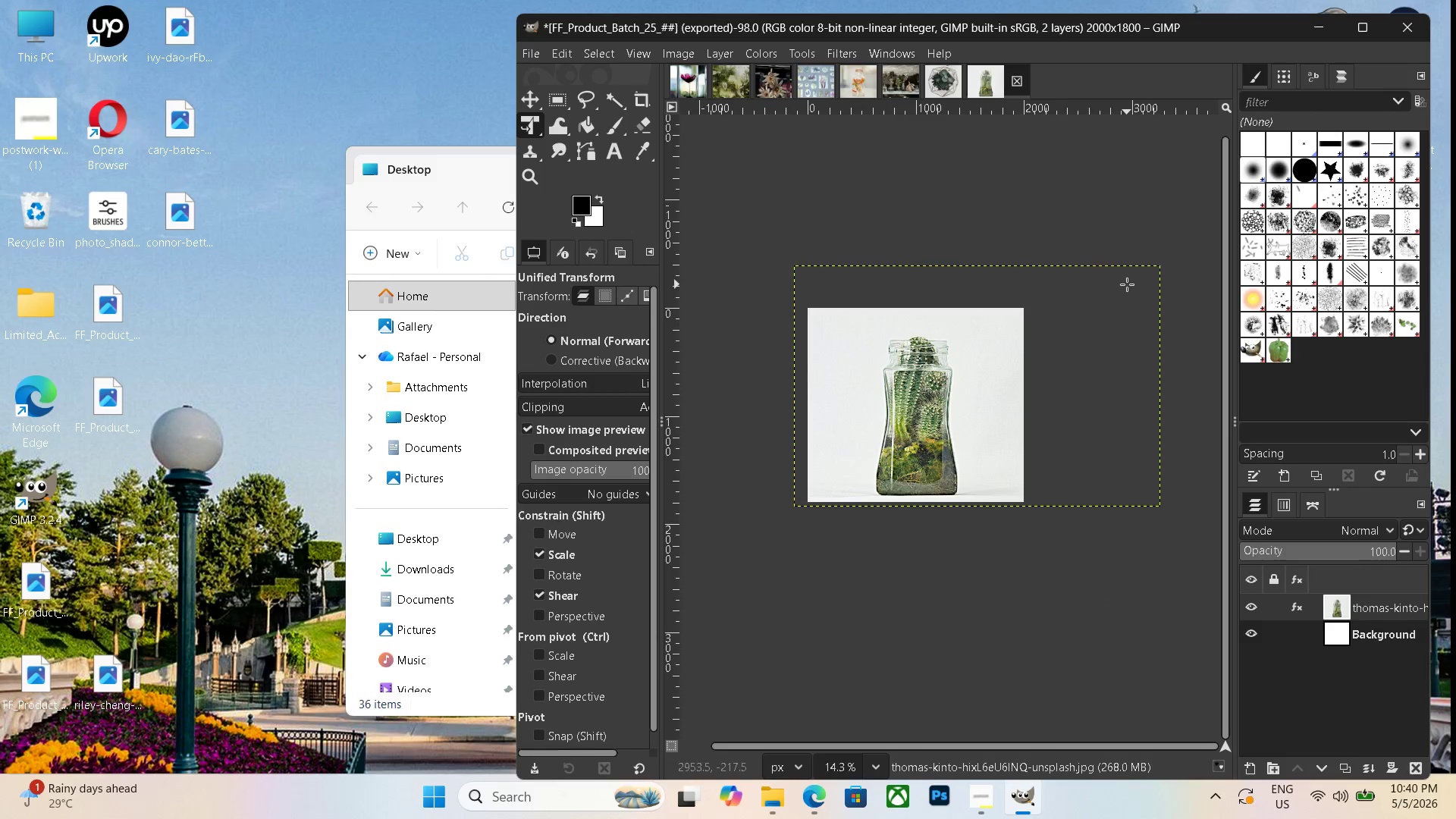 
hold_key(key=ControlLeft, duration=0.62)